 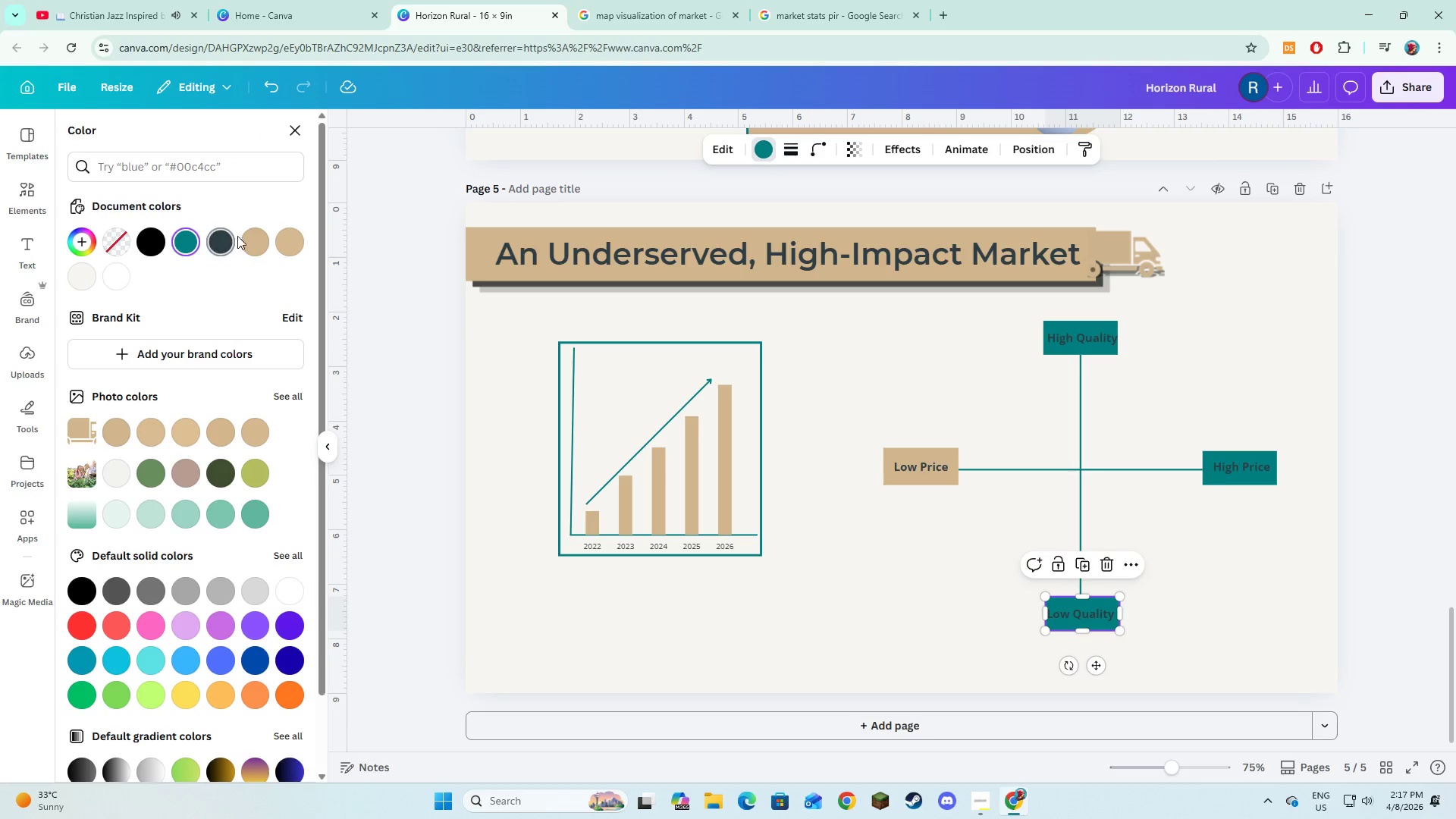 
left_click([260, 248])
 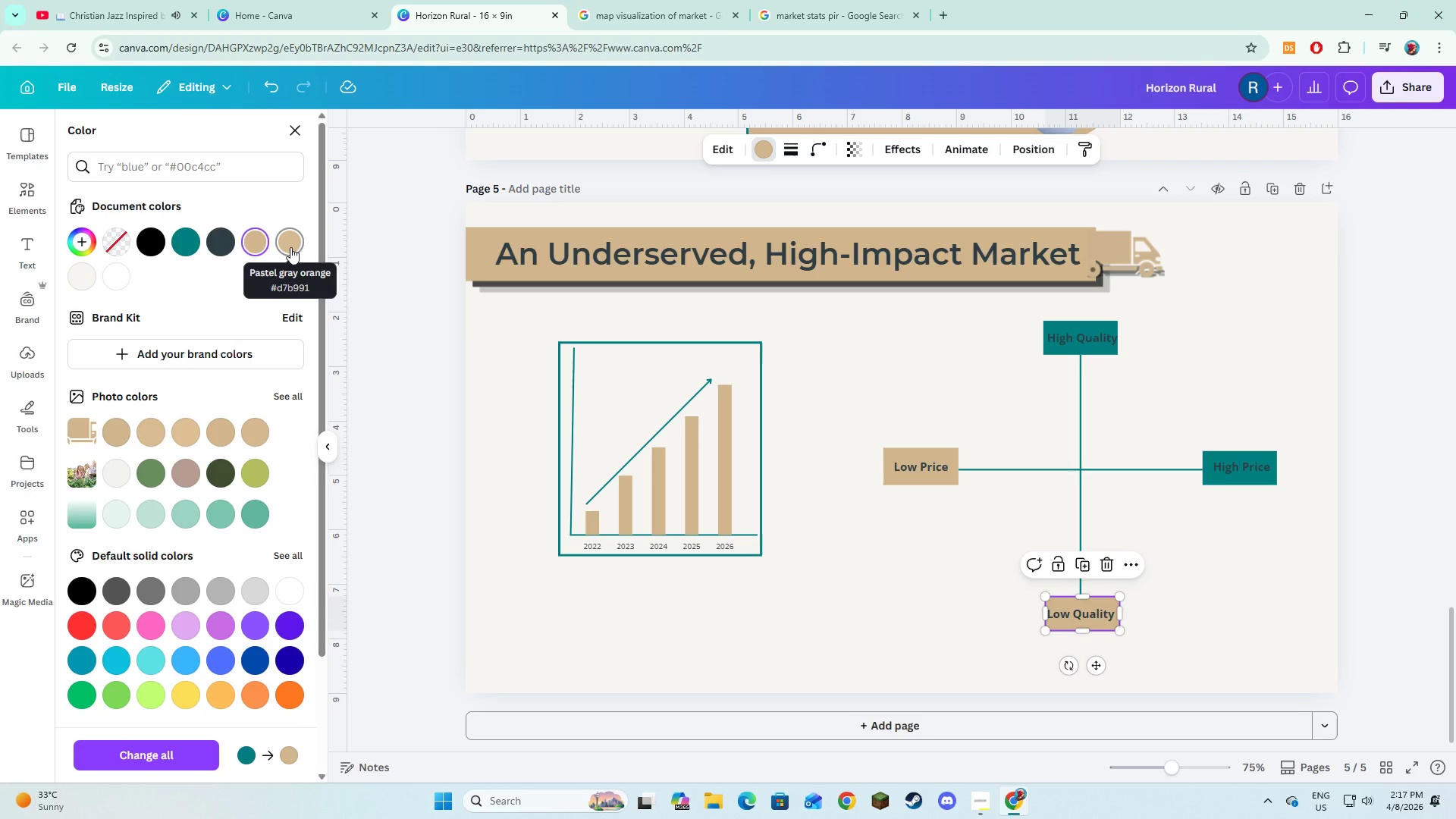 
left_click([290, 247])
 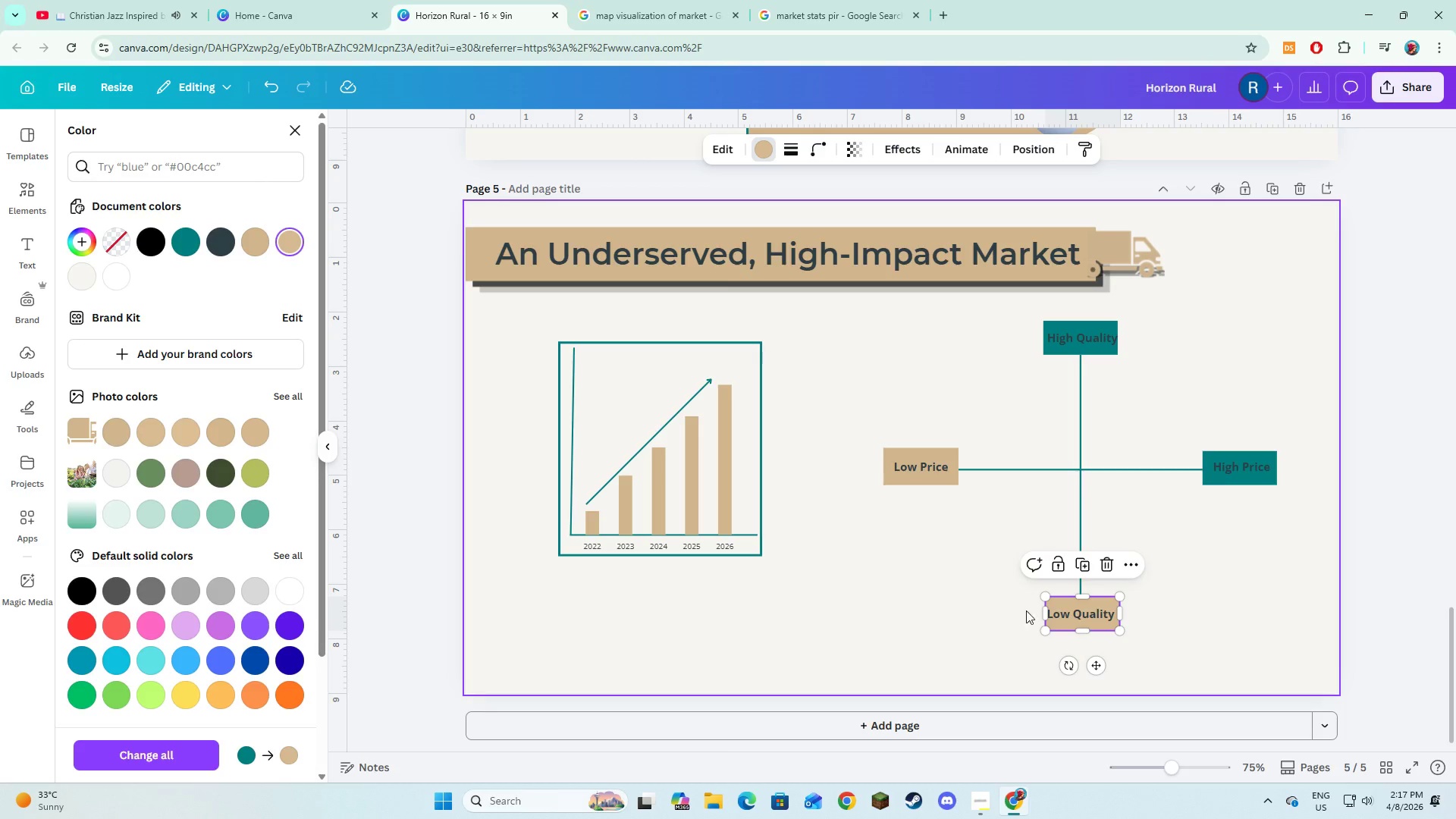 
left_click([1063, 618])
 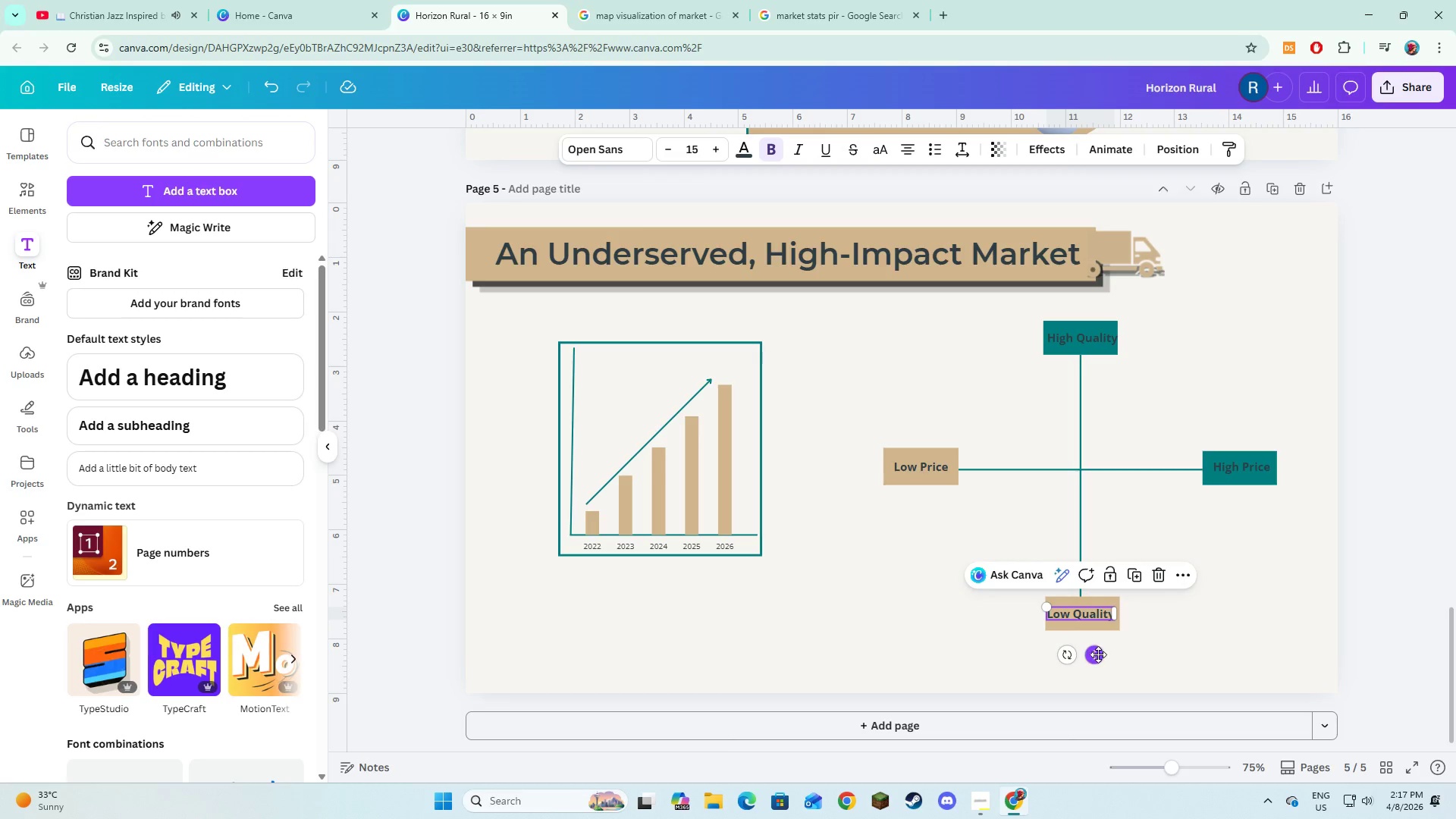 
left_click_drag(start_coordinate=[1098, 654], to_coordinate=[1100, 658])
 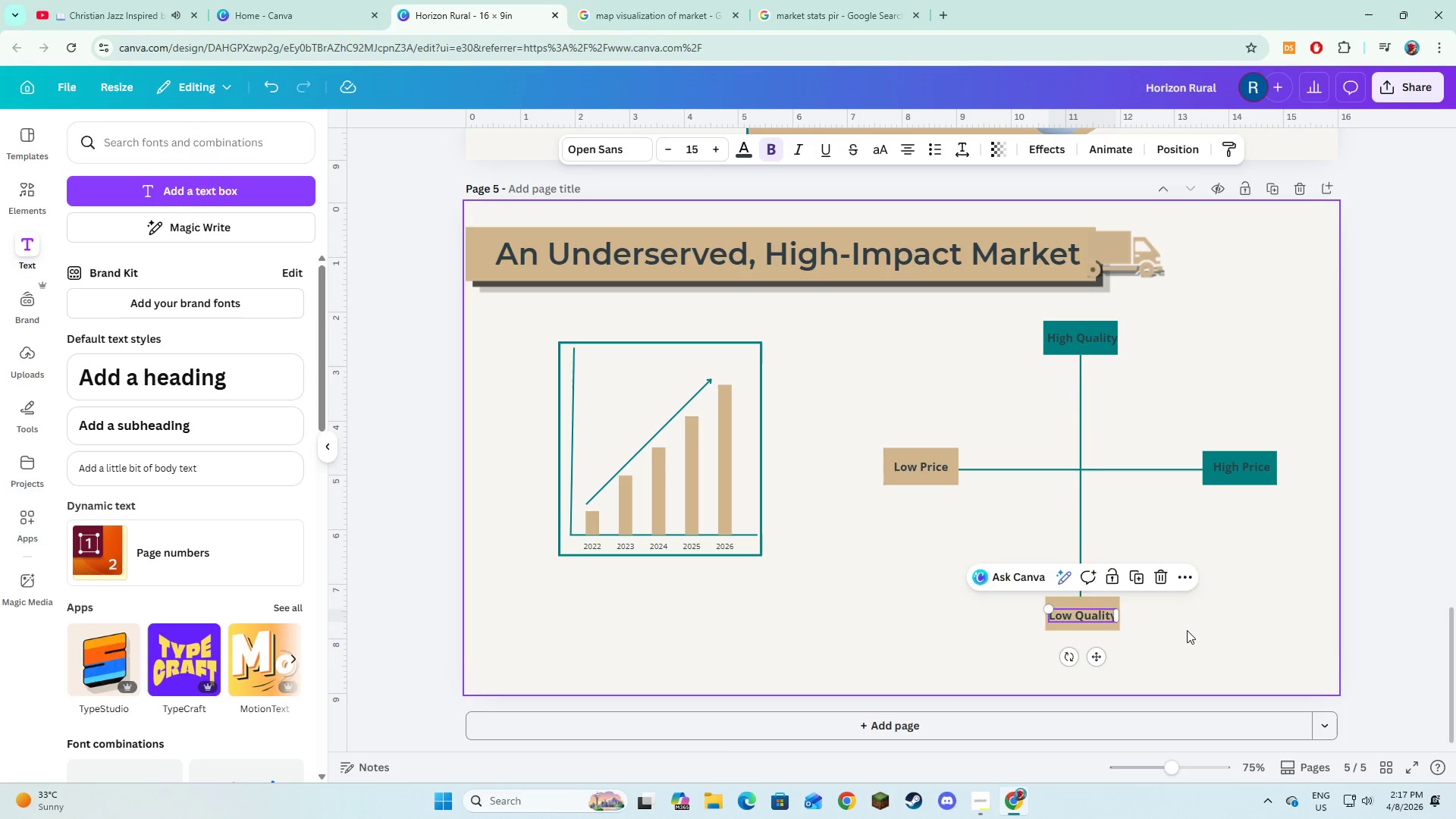 
left_click([1187, 630])
 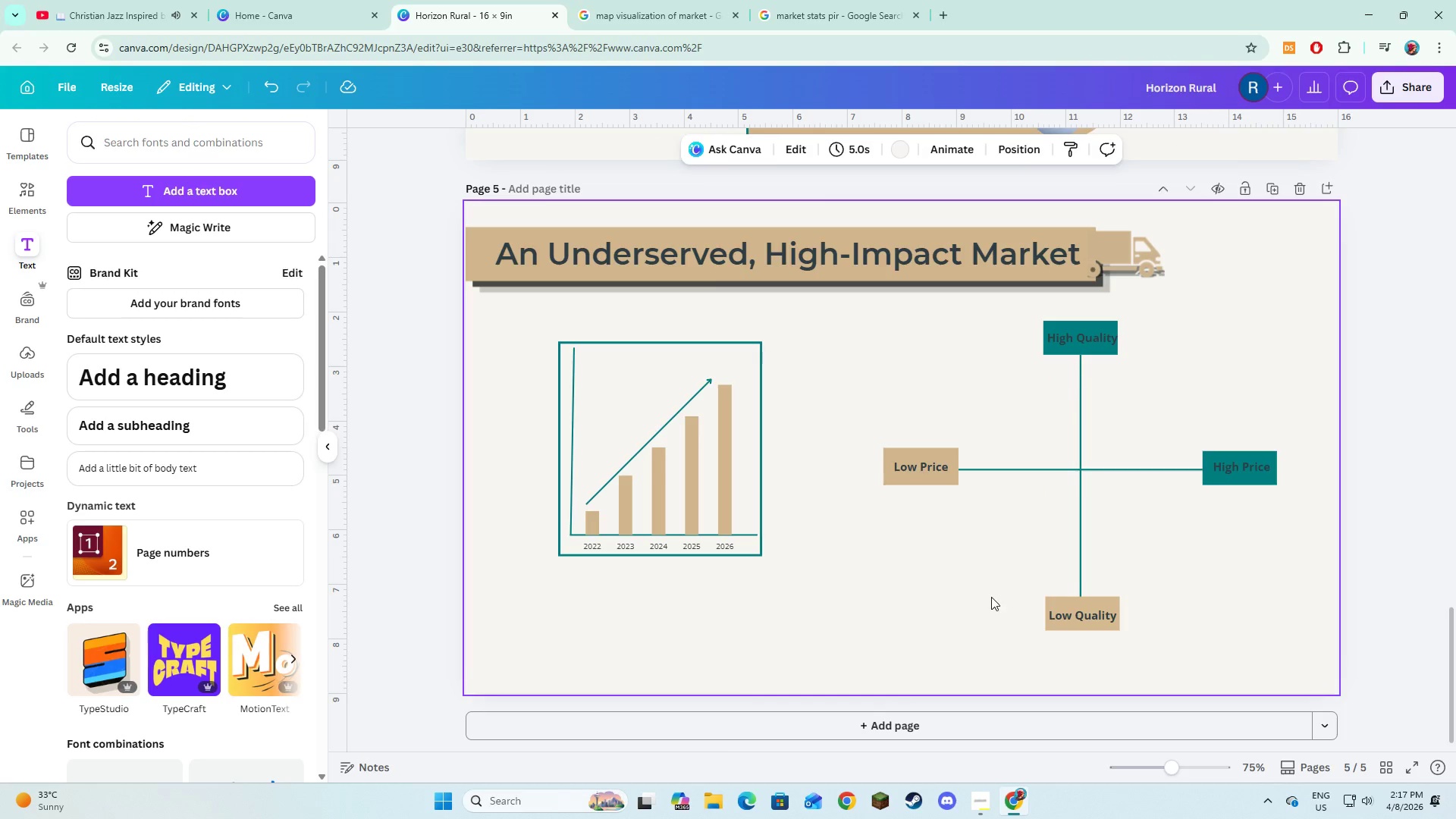 
left_click([1074, 598])
 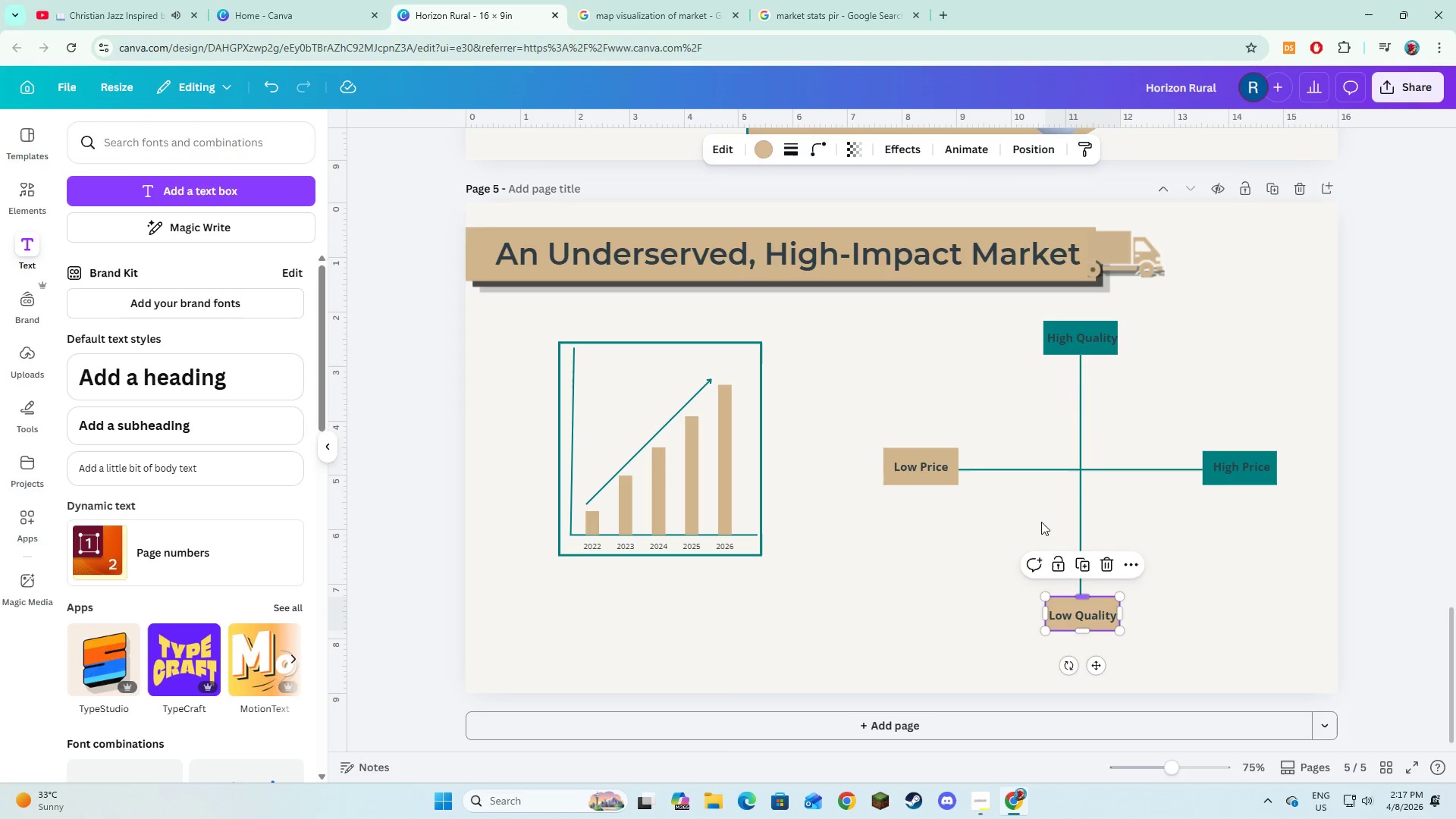 
hold_key(key=ShiftLeft, duration=1.5)
left_click([955, 473])
 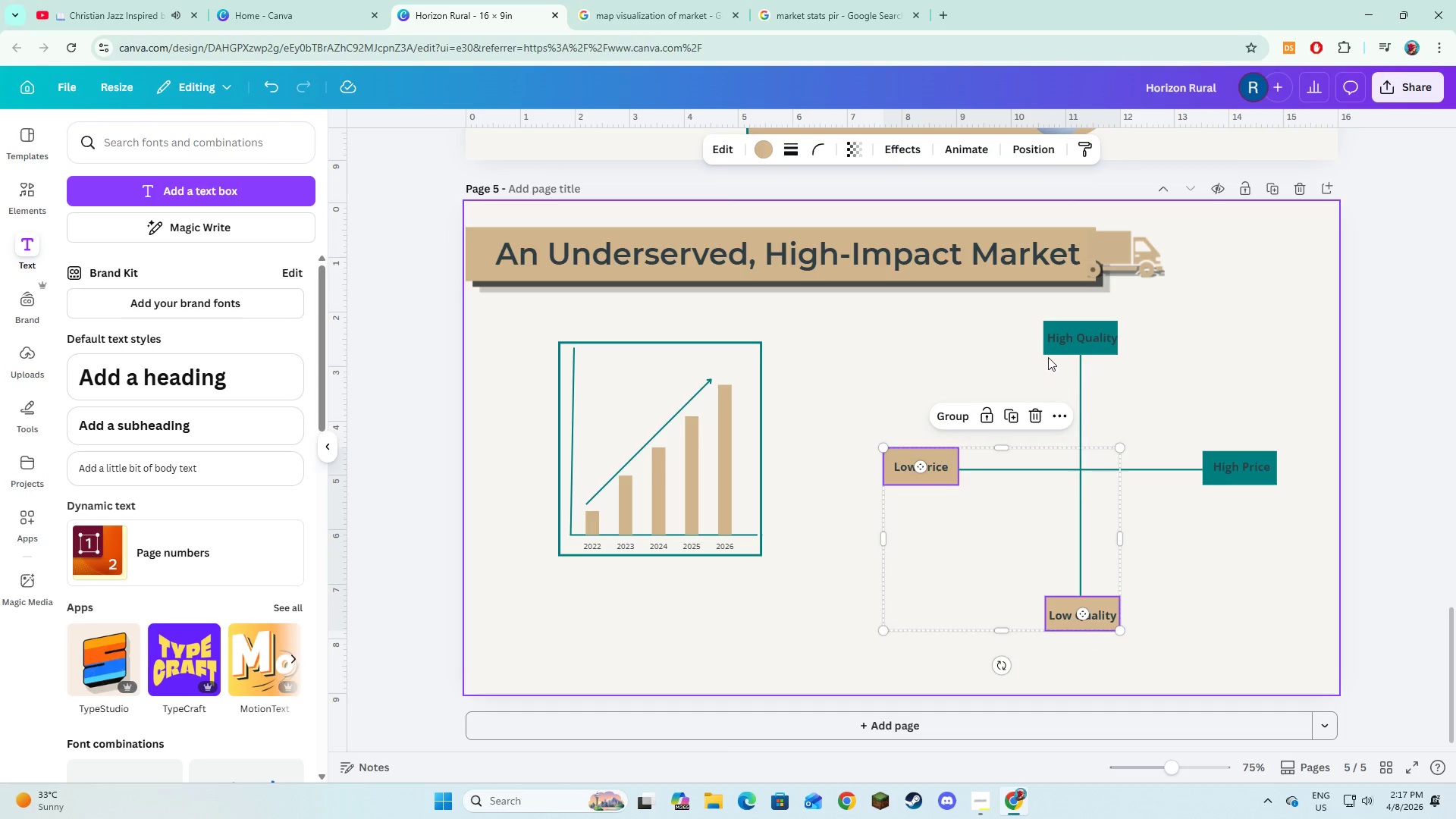 
hold_key(key=ShiftLeft, duration=1.52)
left_click([1053, 350])
 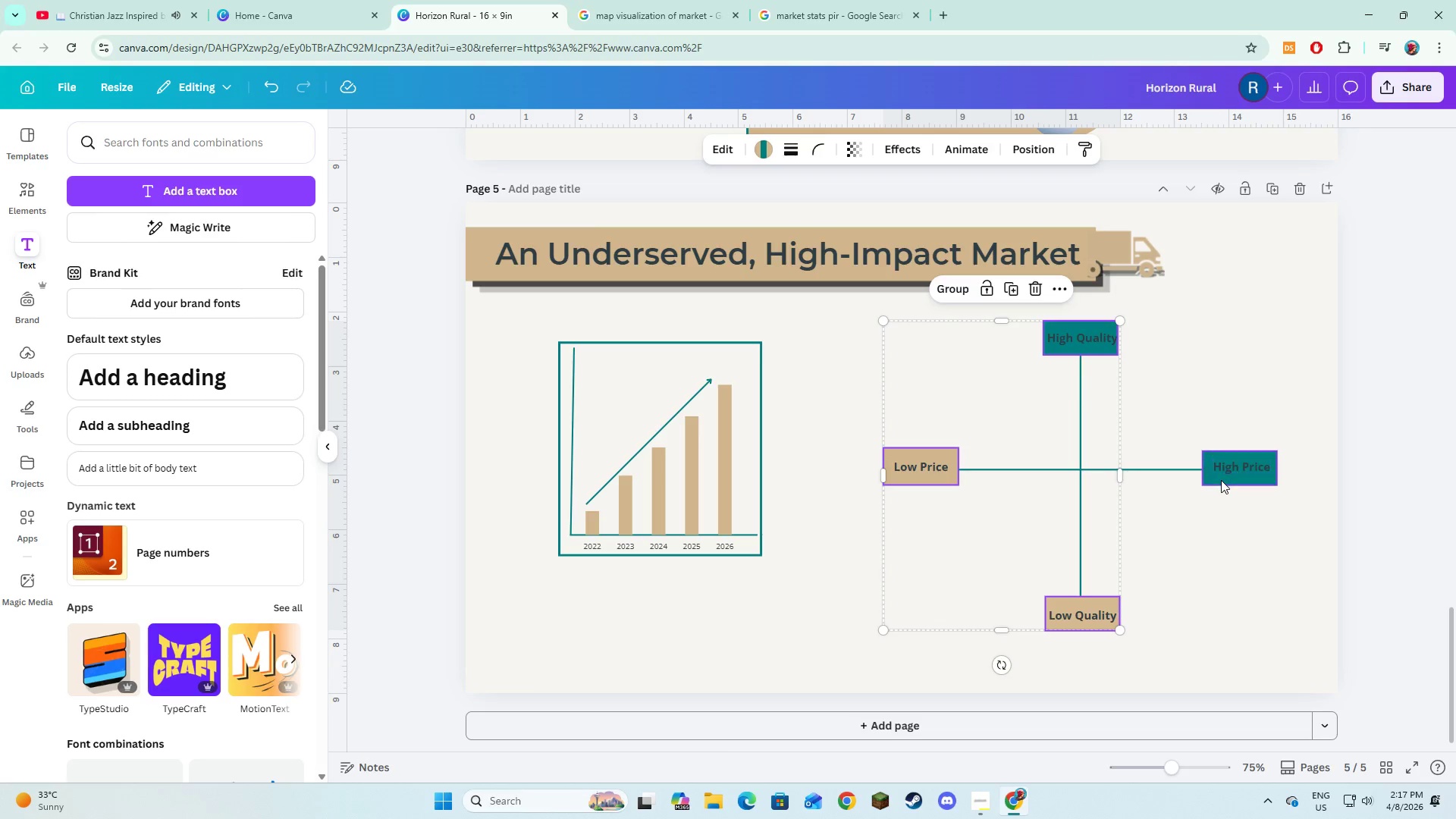 
left_click([1221, 480])
 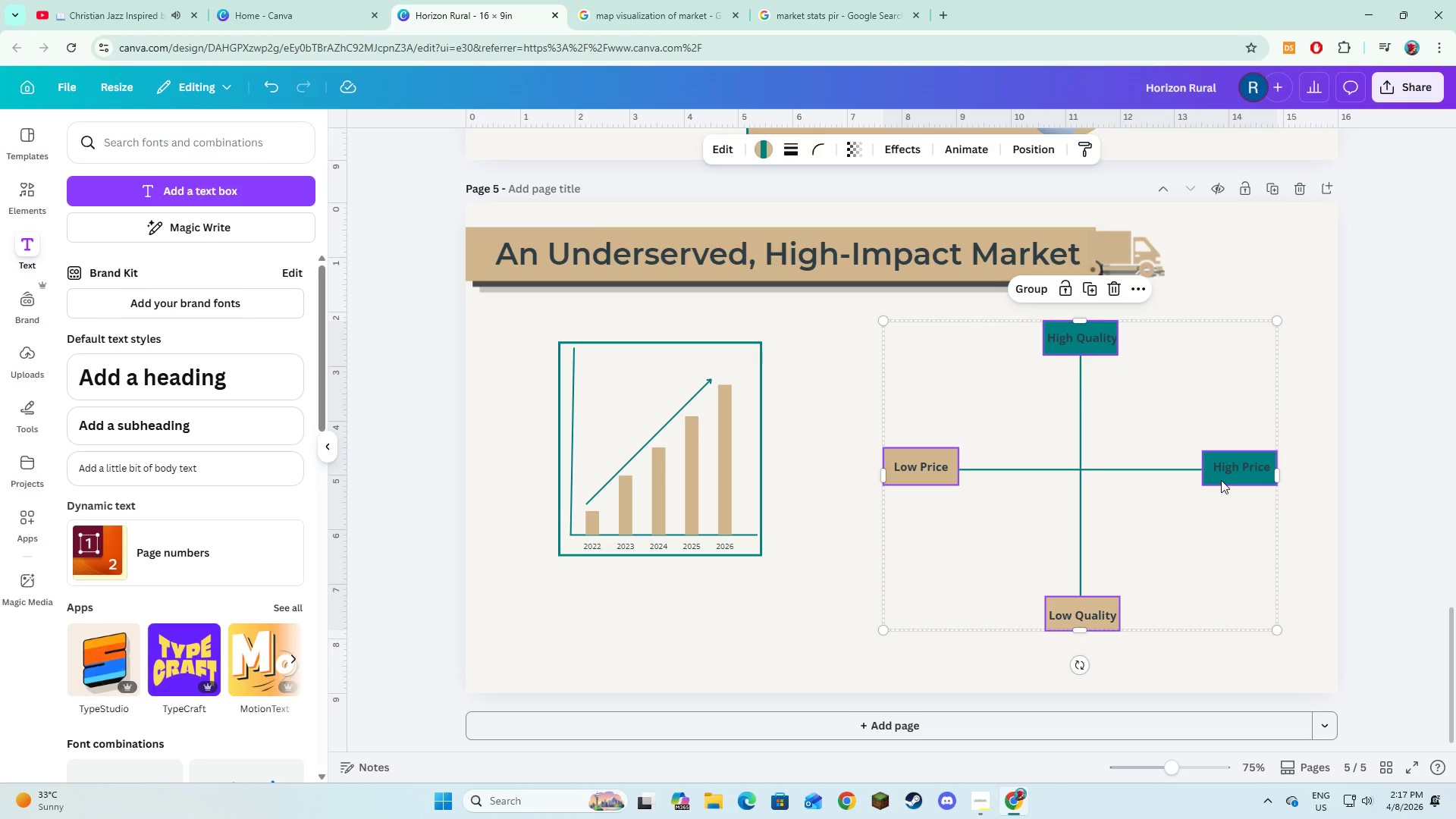 
hold_key(key=ShiftLeft, duration=0.42)
 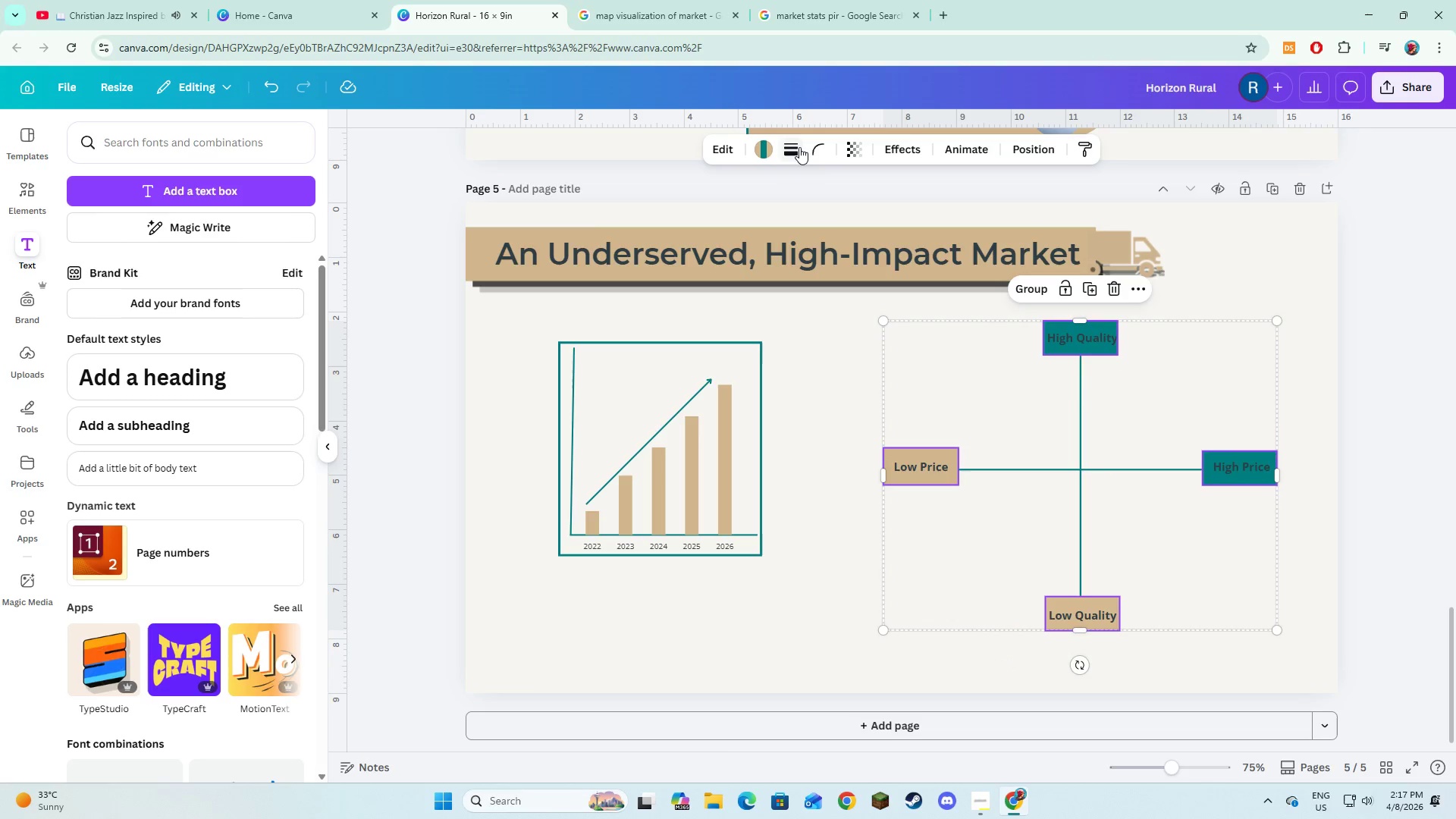 
left_click([799, 147])
 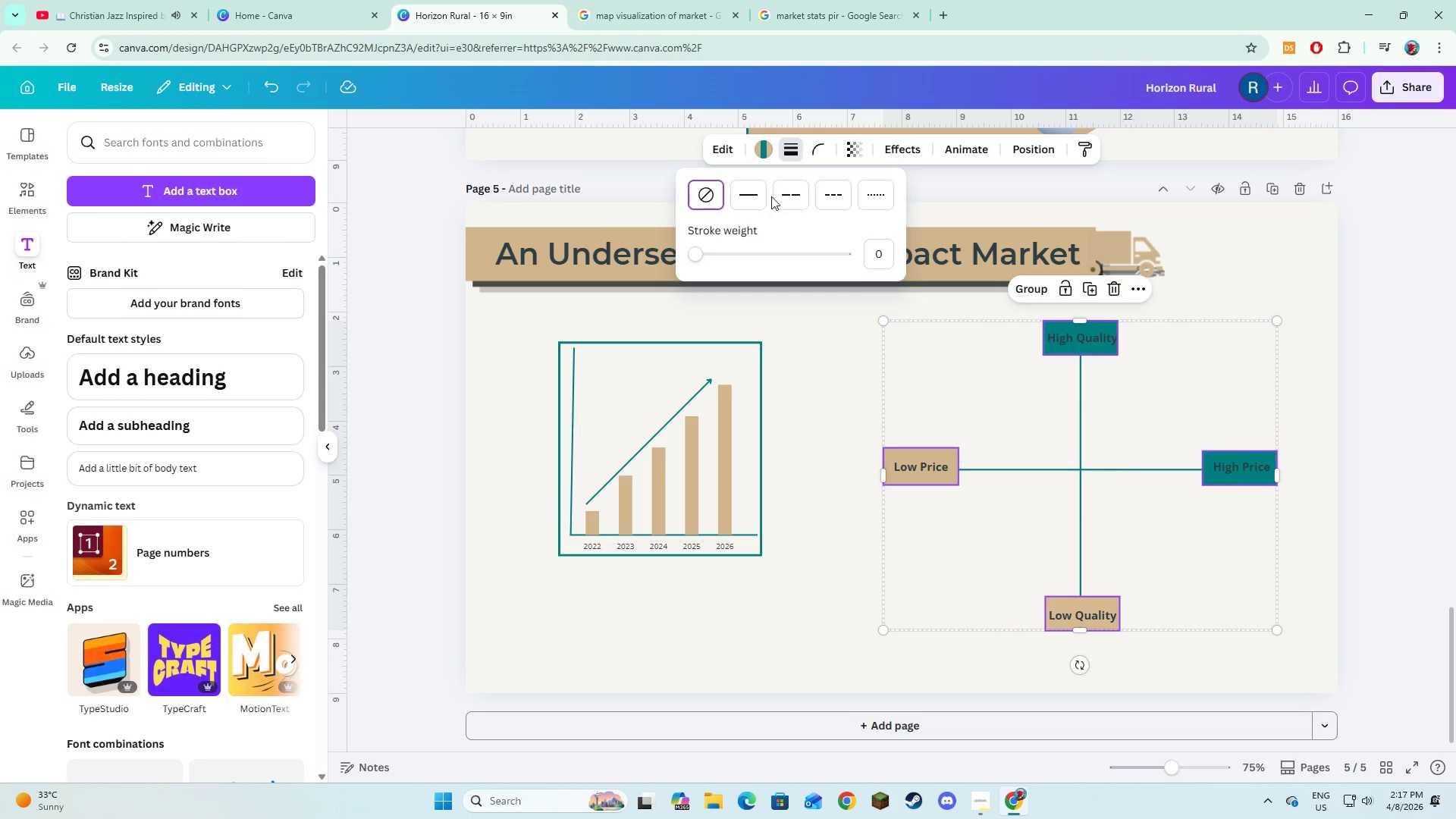 
left_click([753, 195])
 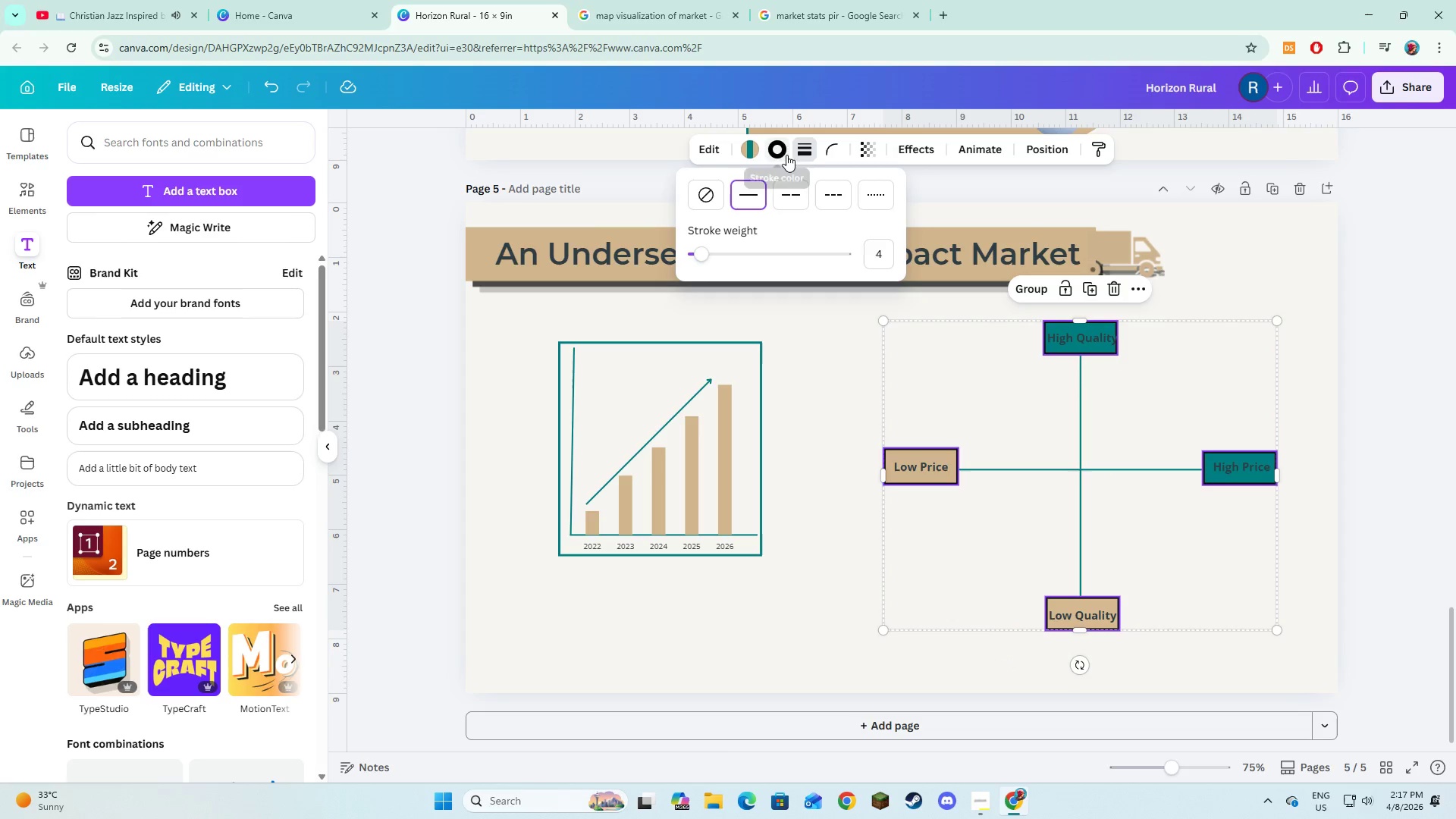 
left_click([786, 154])
 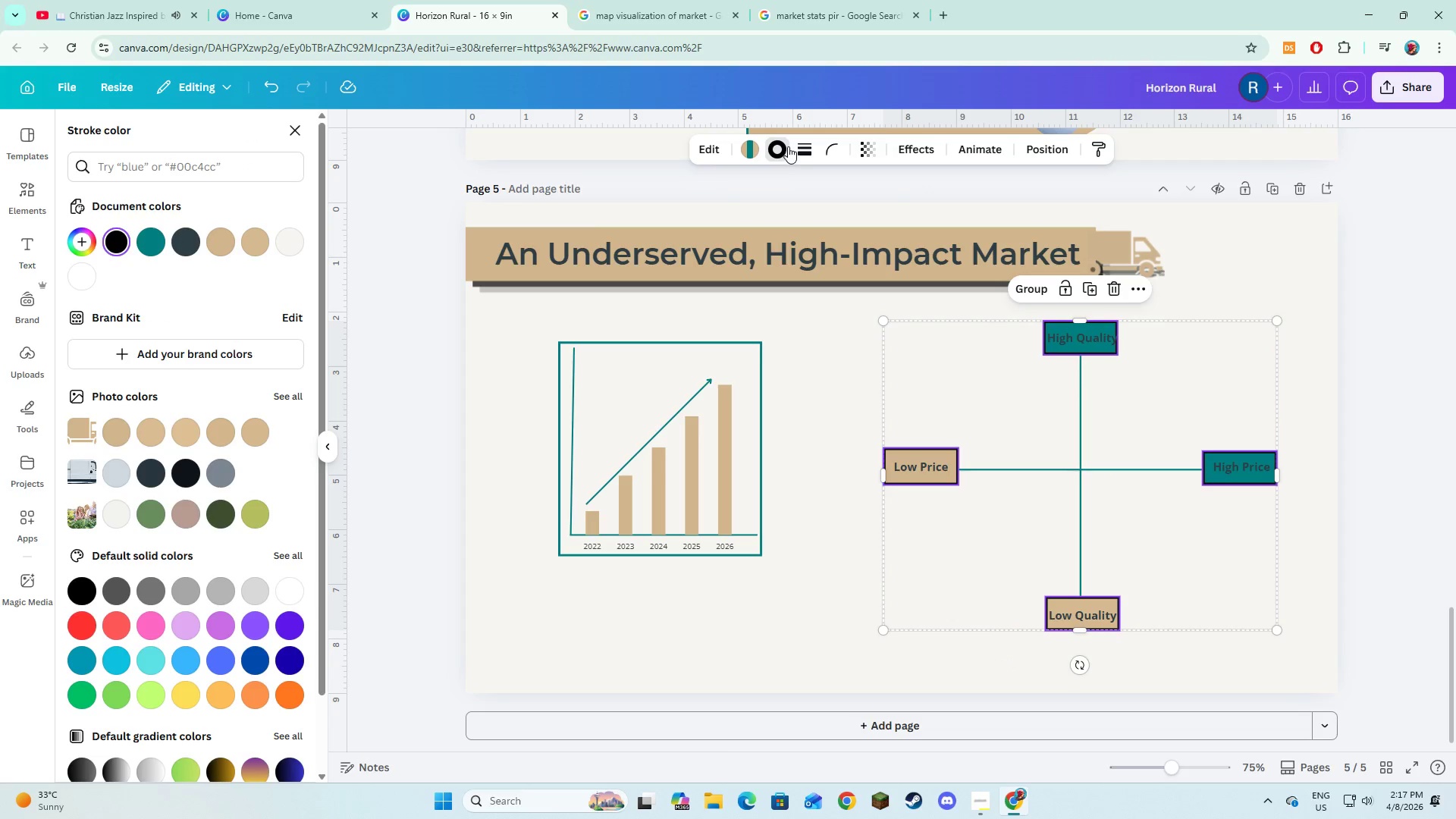 
left_click([796, 149])
 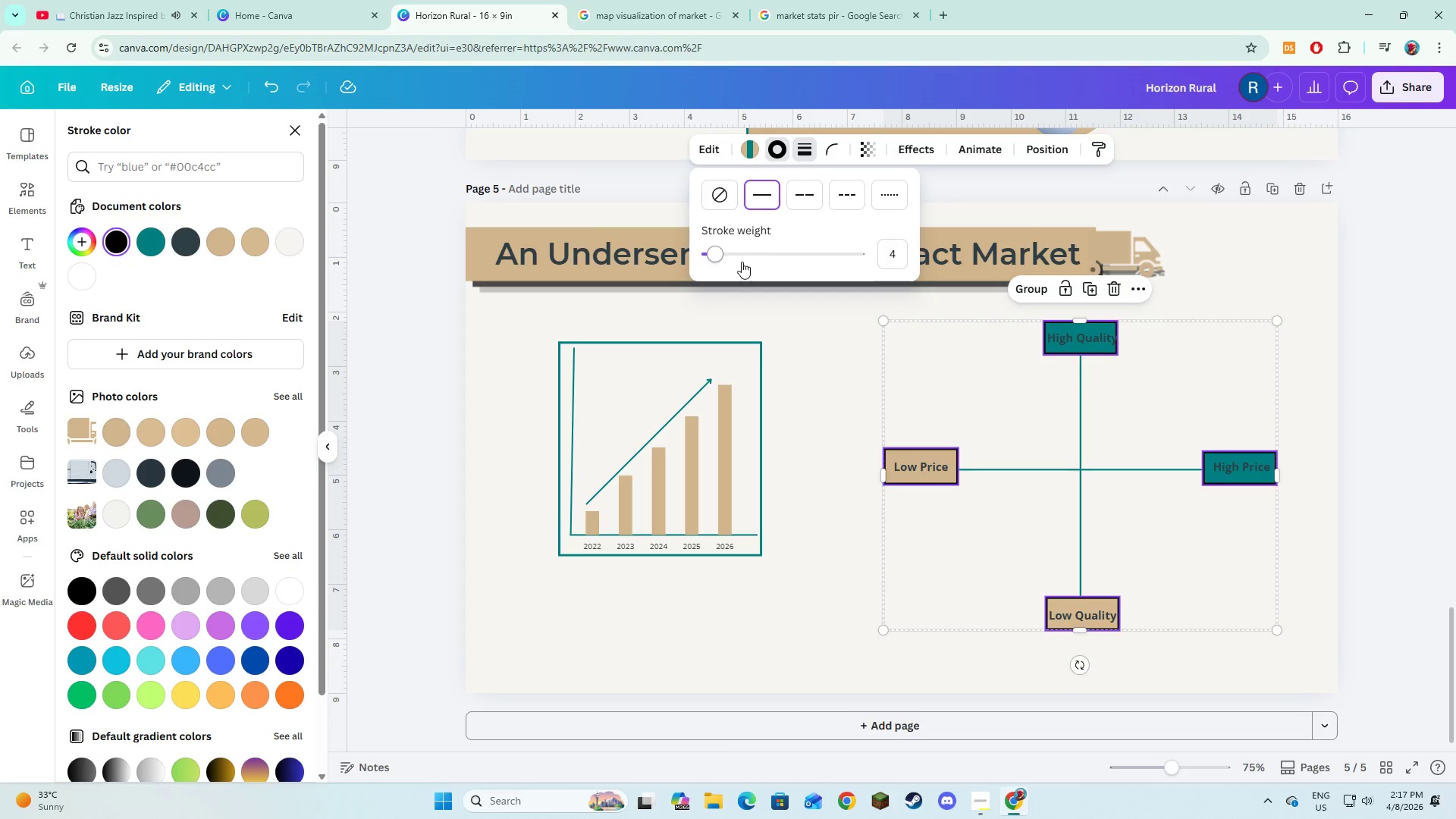 
left_click_drag(start_coordinate=[719, 257], to_coordinate=[709, 259])
 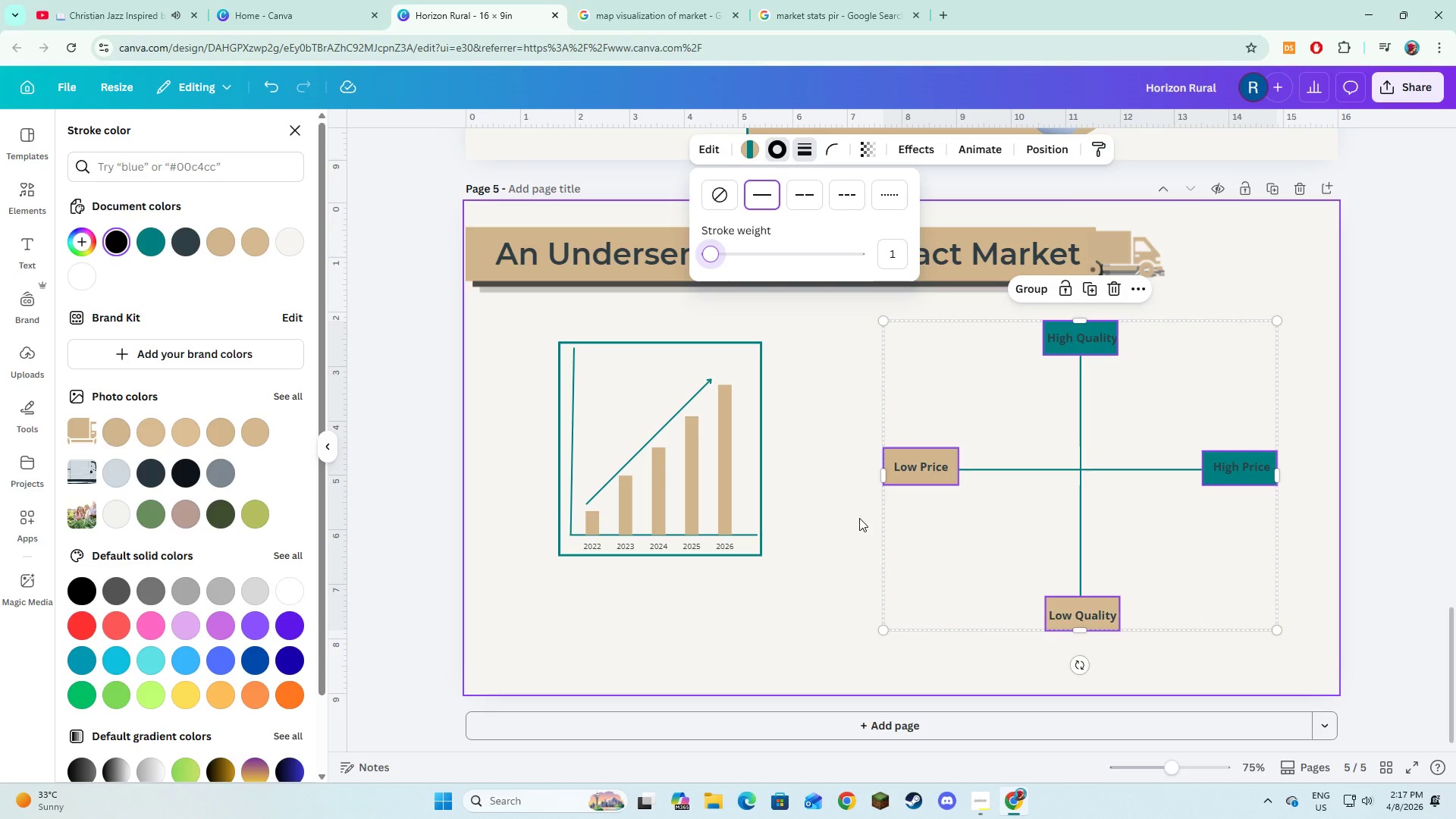 
left_click([859, 524])
 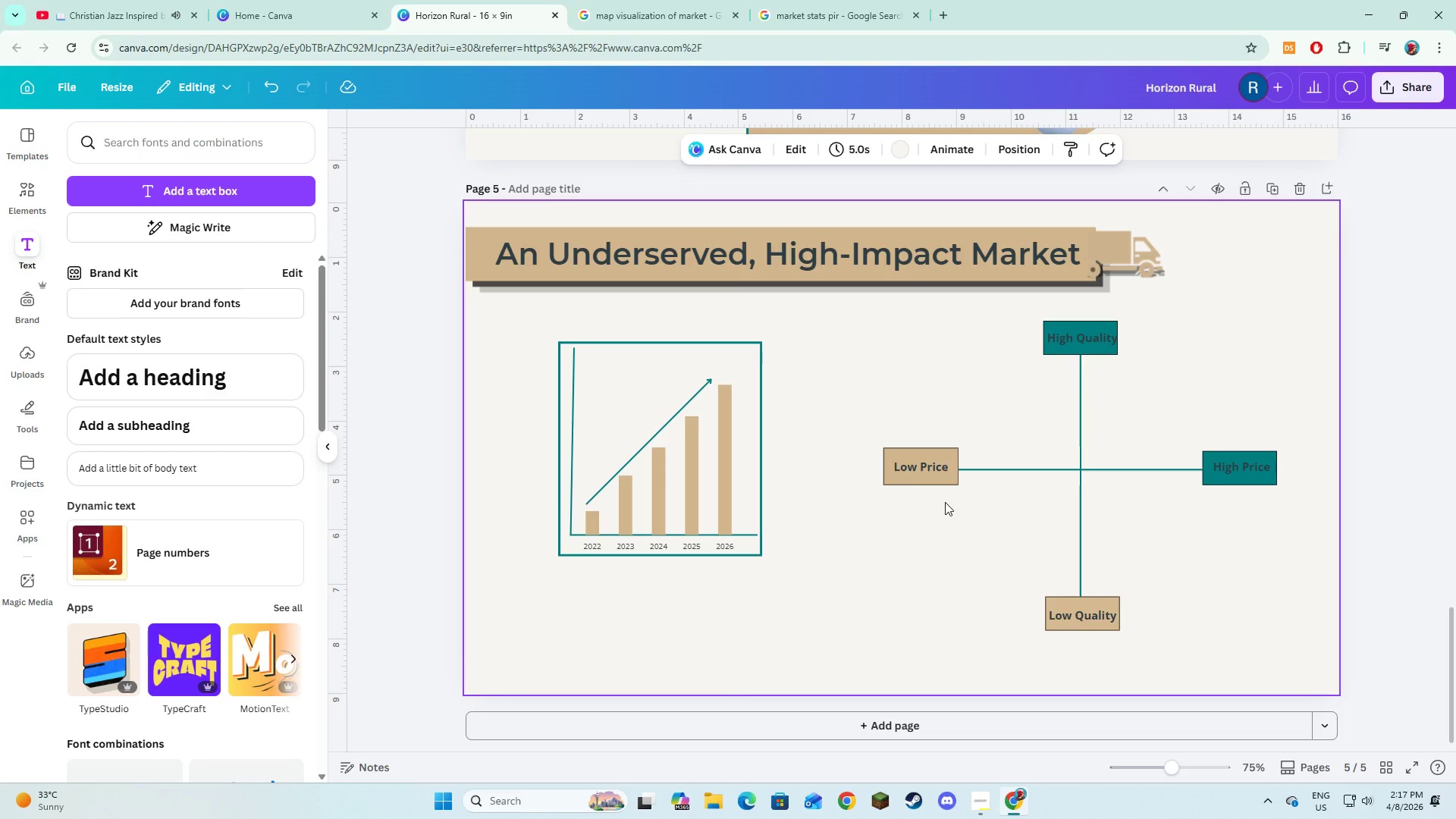 
key(Alt+AltLeft)
 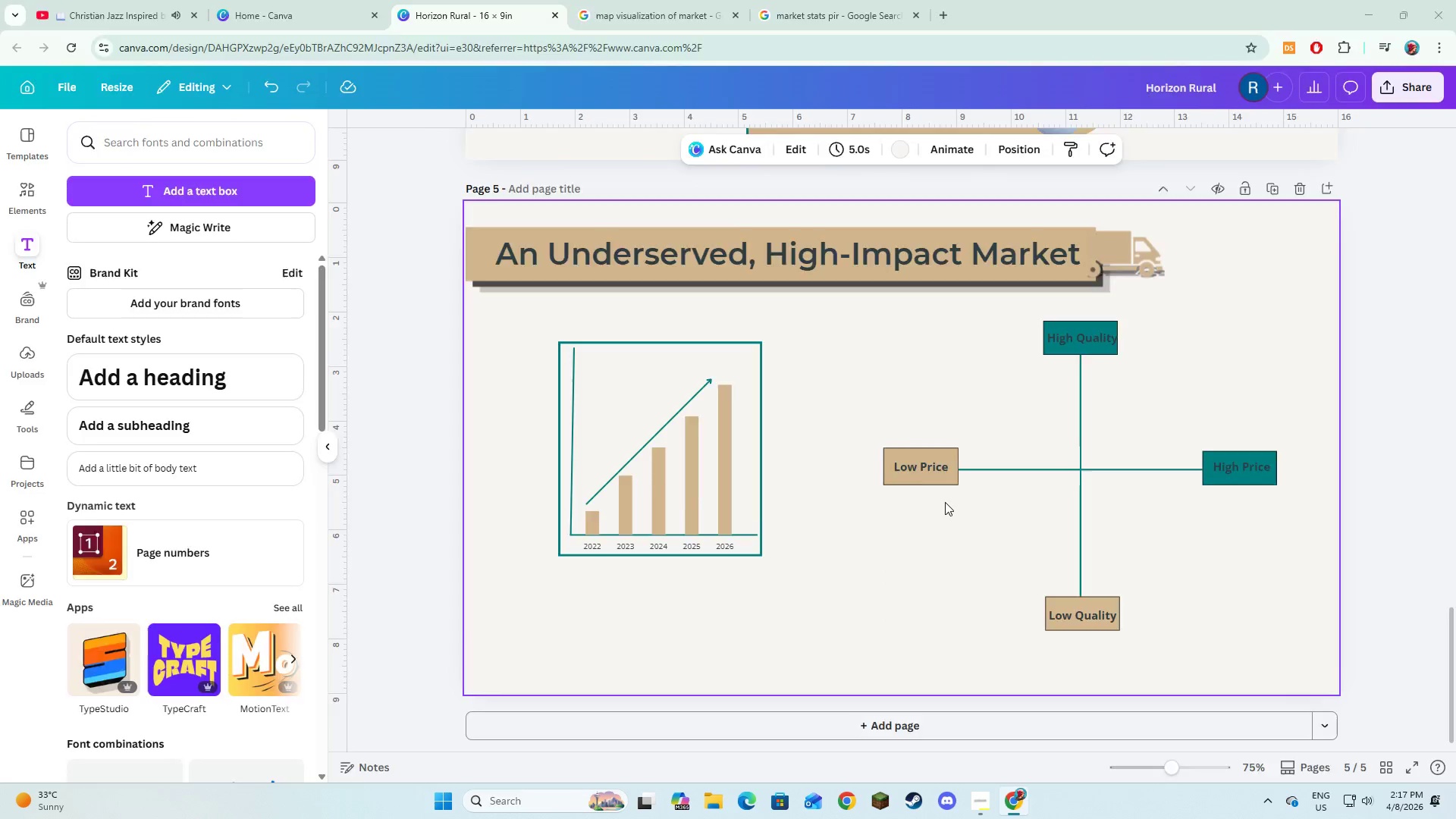 
key(Alt+Tab)